 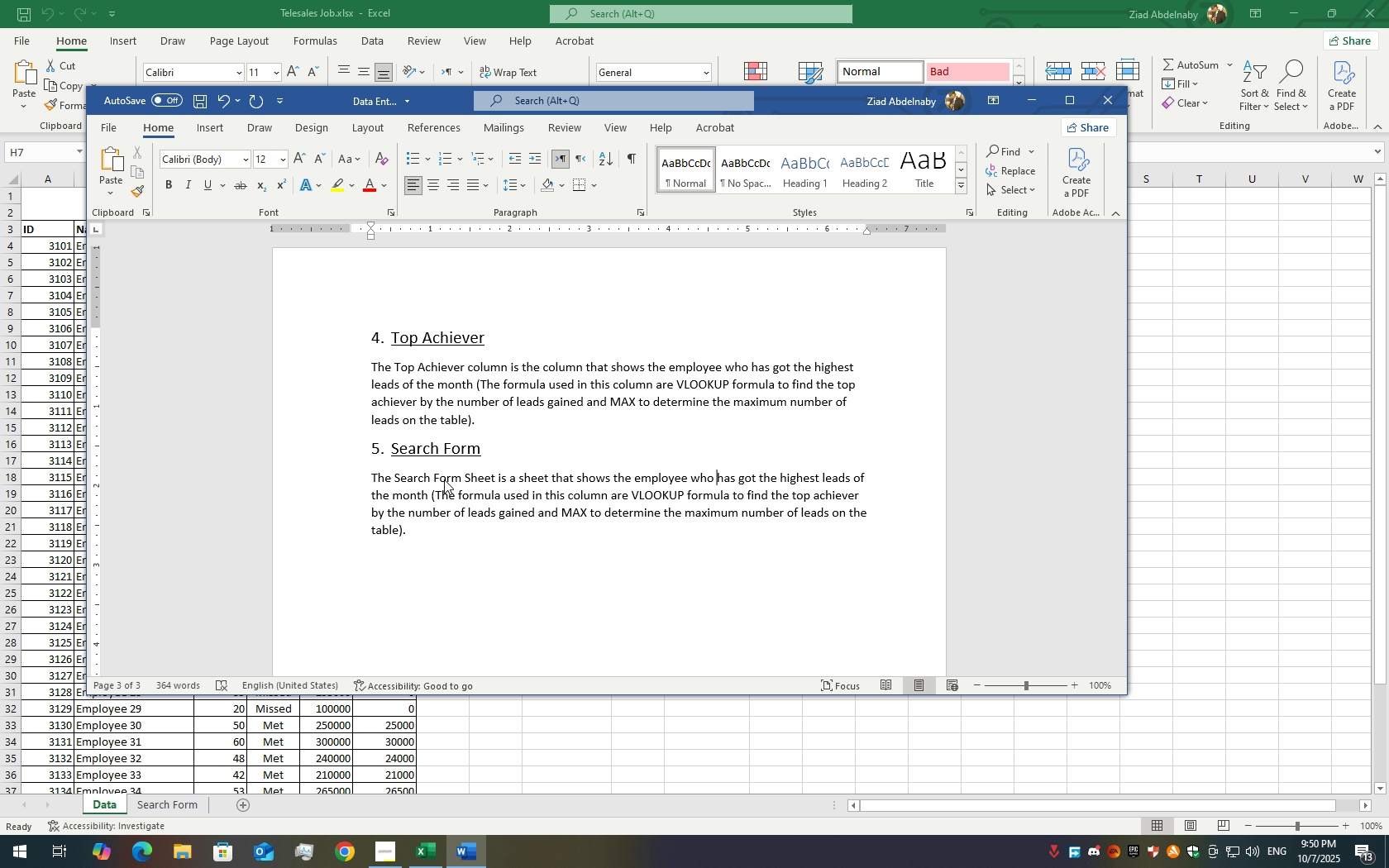 
key(ArrowRight)
 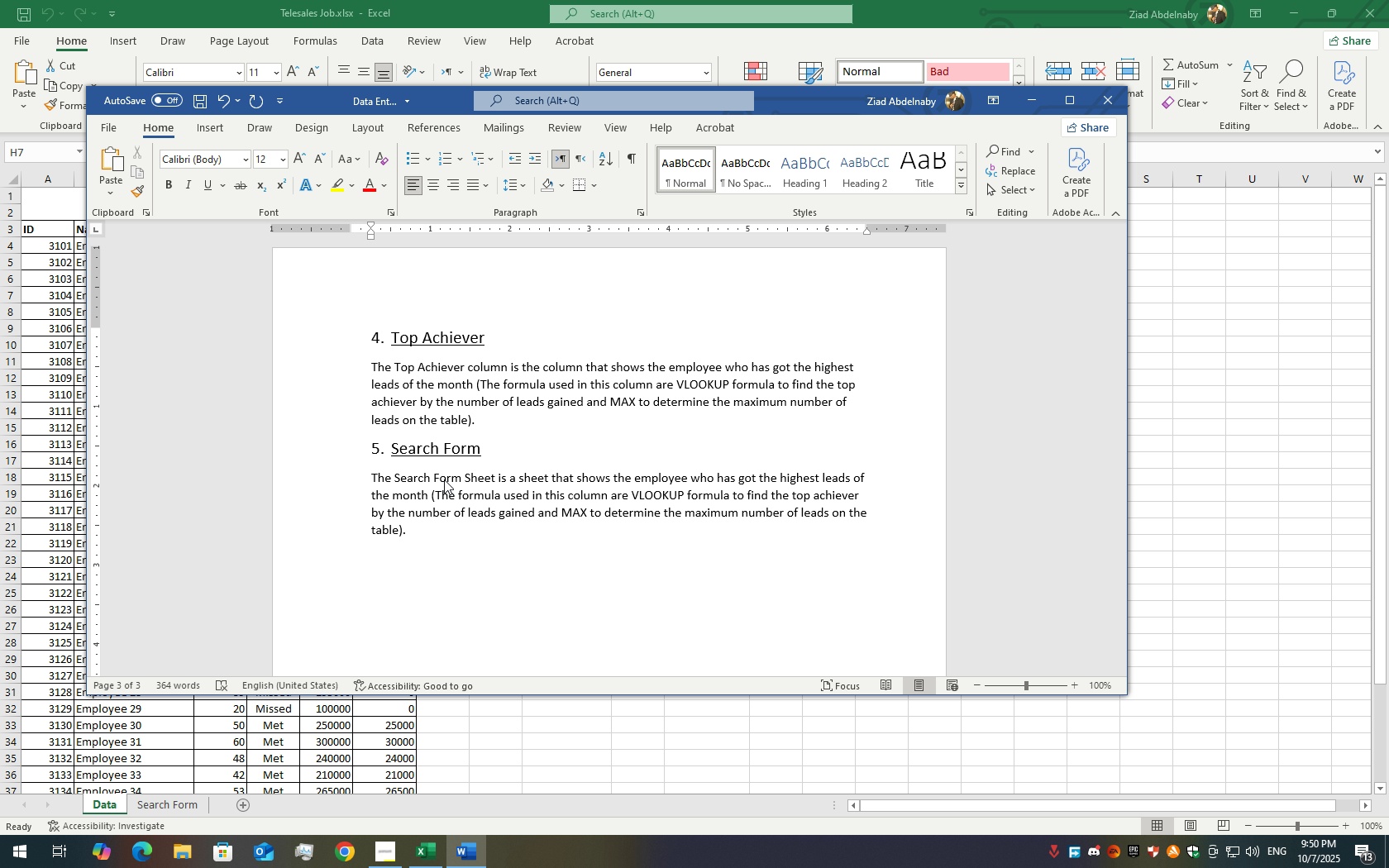 
key(ArrowLeft)
 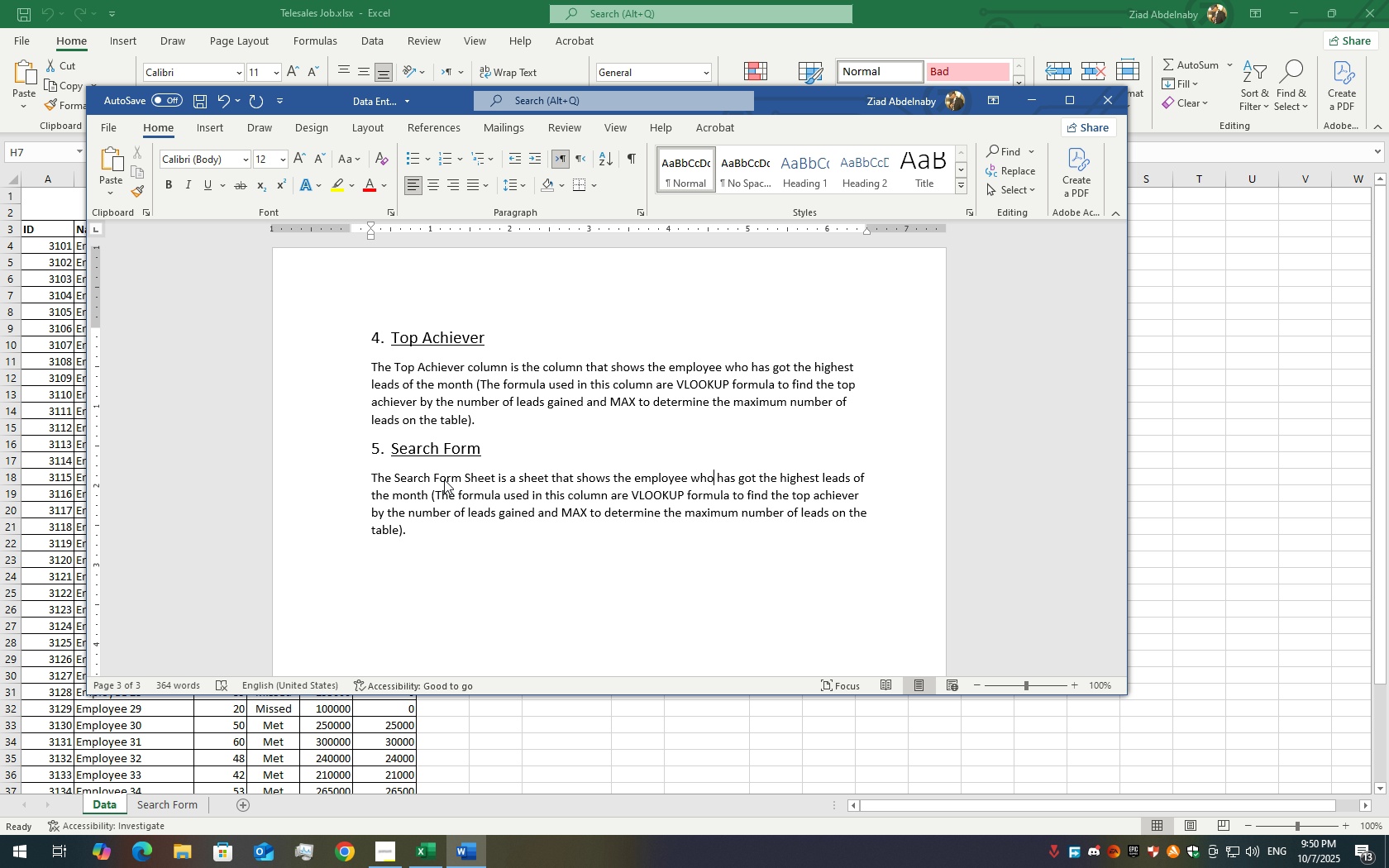 
key(Backspace)
key(Backspace)
key(Backspace)
key(Backspace)
type('s data by entring)
key(Backspace)
key(Backspace)
key(Backspace)
key(Backspace)
type(ering his dat)
 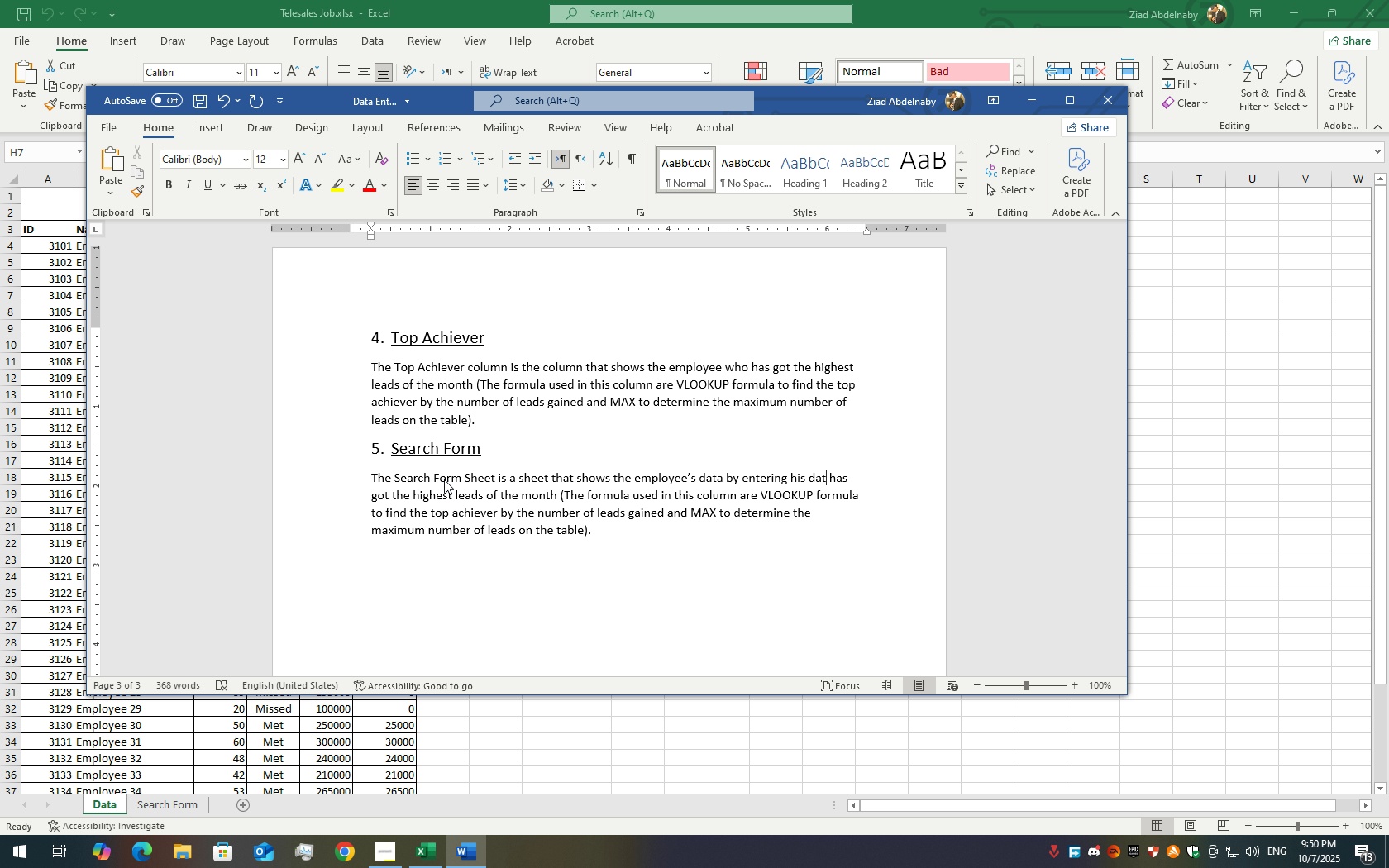 
key(Backspace)
key(Backspace)
key(Backspace)
type(ID in sthe )
key(Backspace)
key(Backspace)
key(Backspace)
key(Backspace)
key(Backspace)
type(the ID Column)